 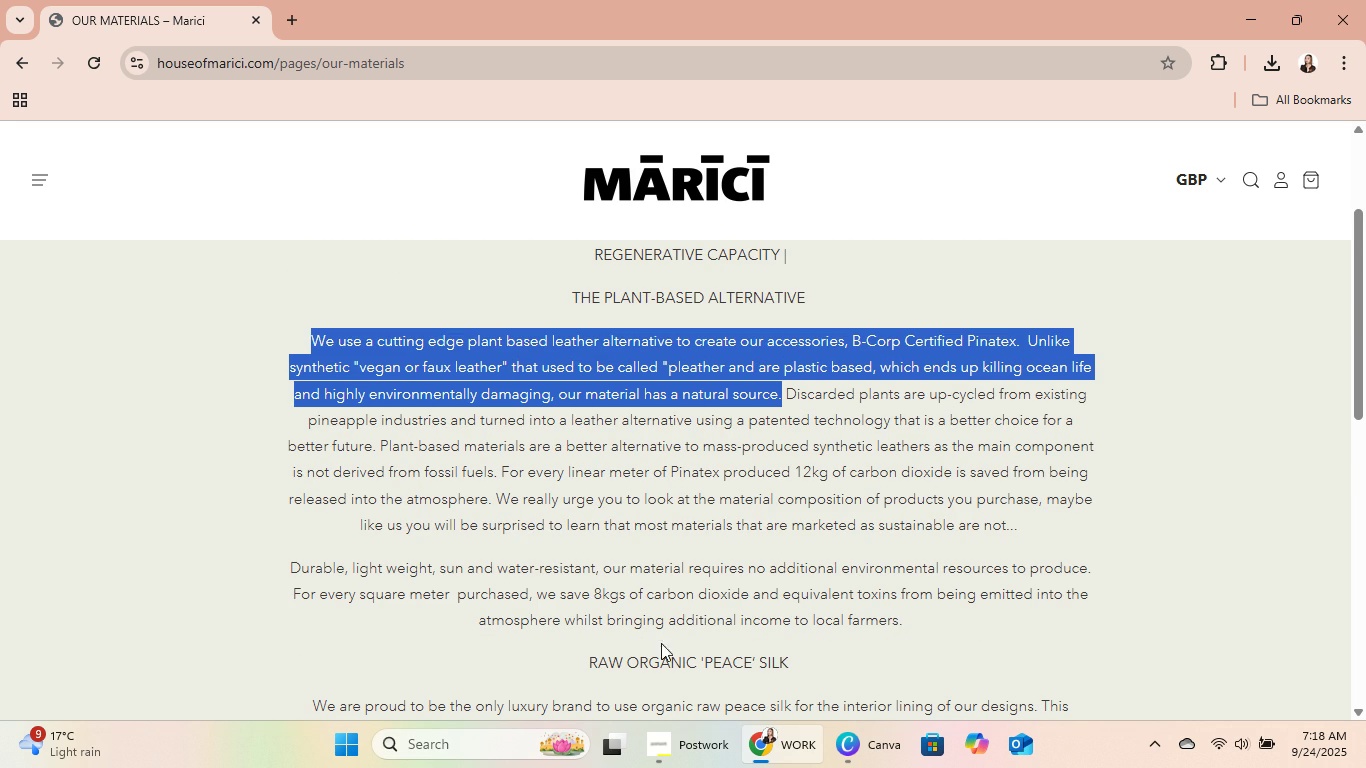 
key(Control+C)
 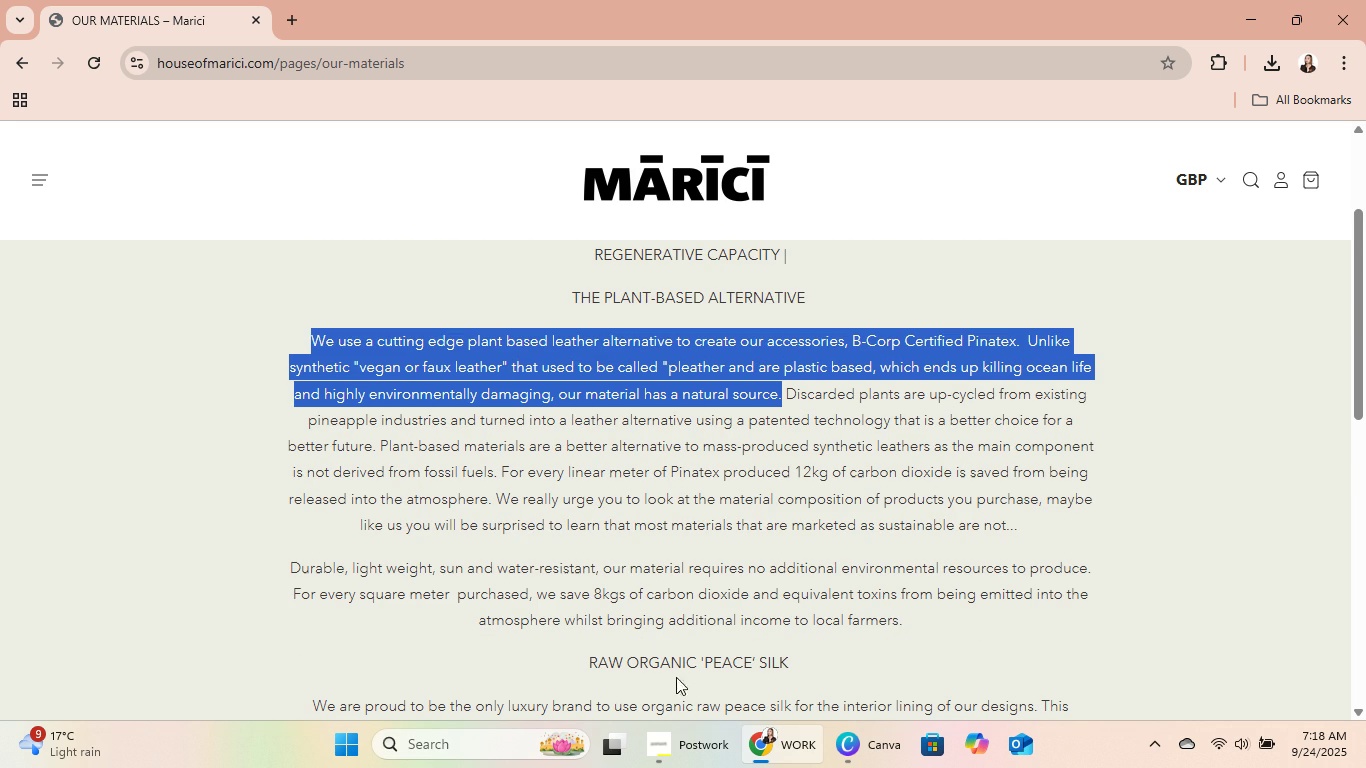 
key(Control+C)
 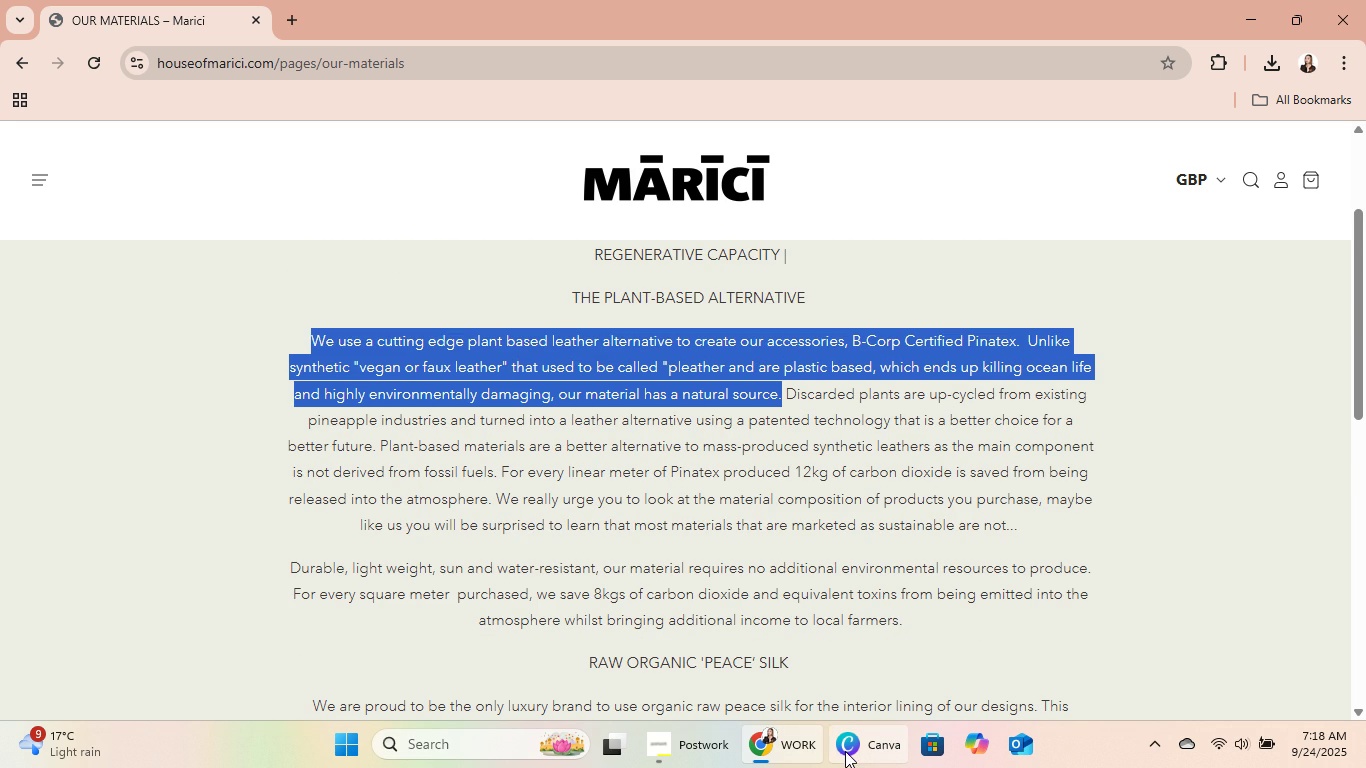 
left_click([845, 751])
 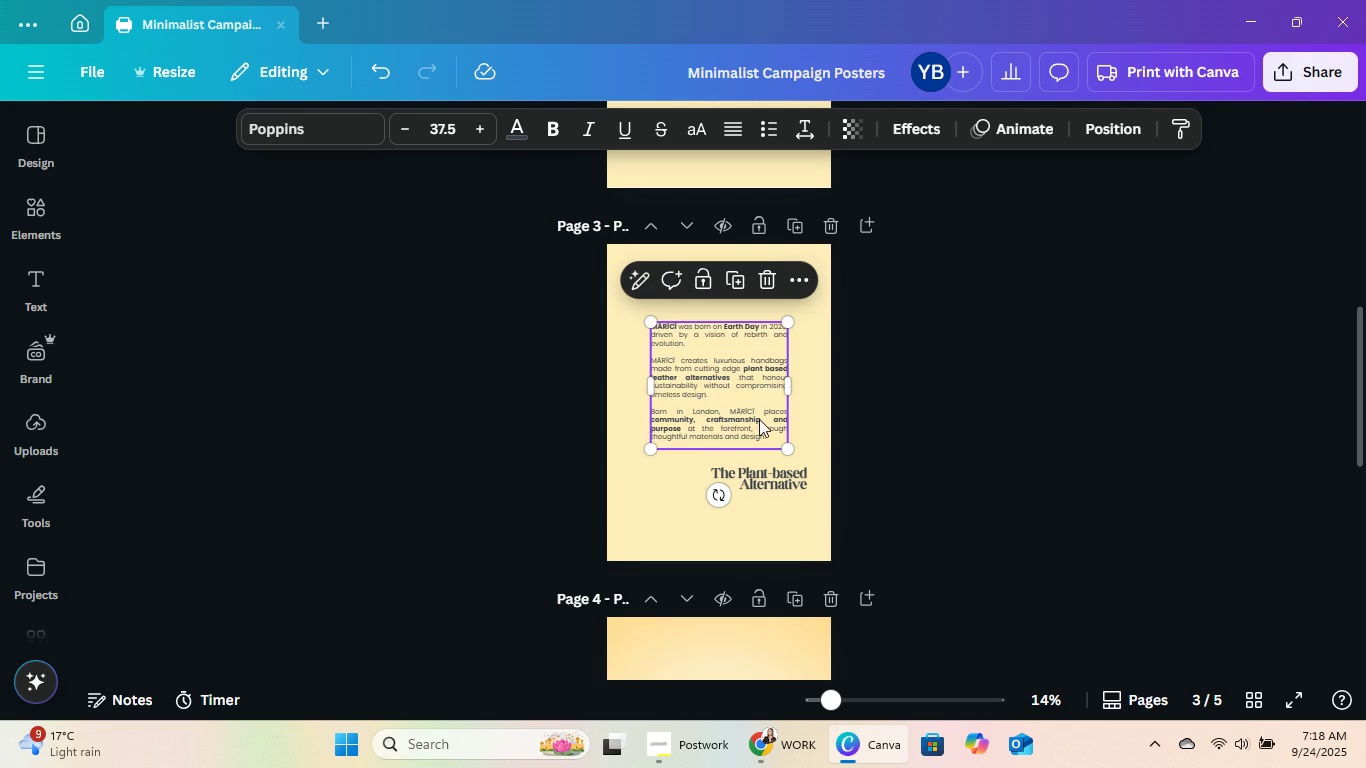 
left_click([759, 416])